 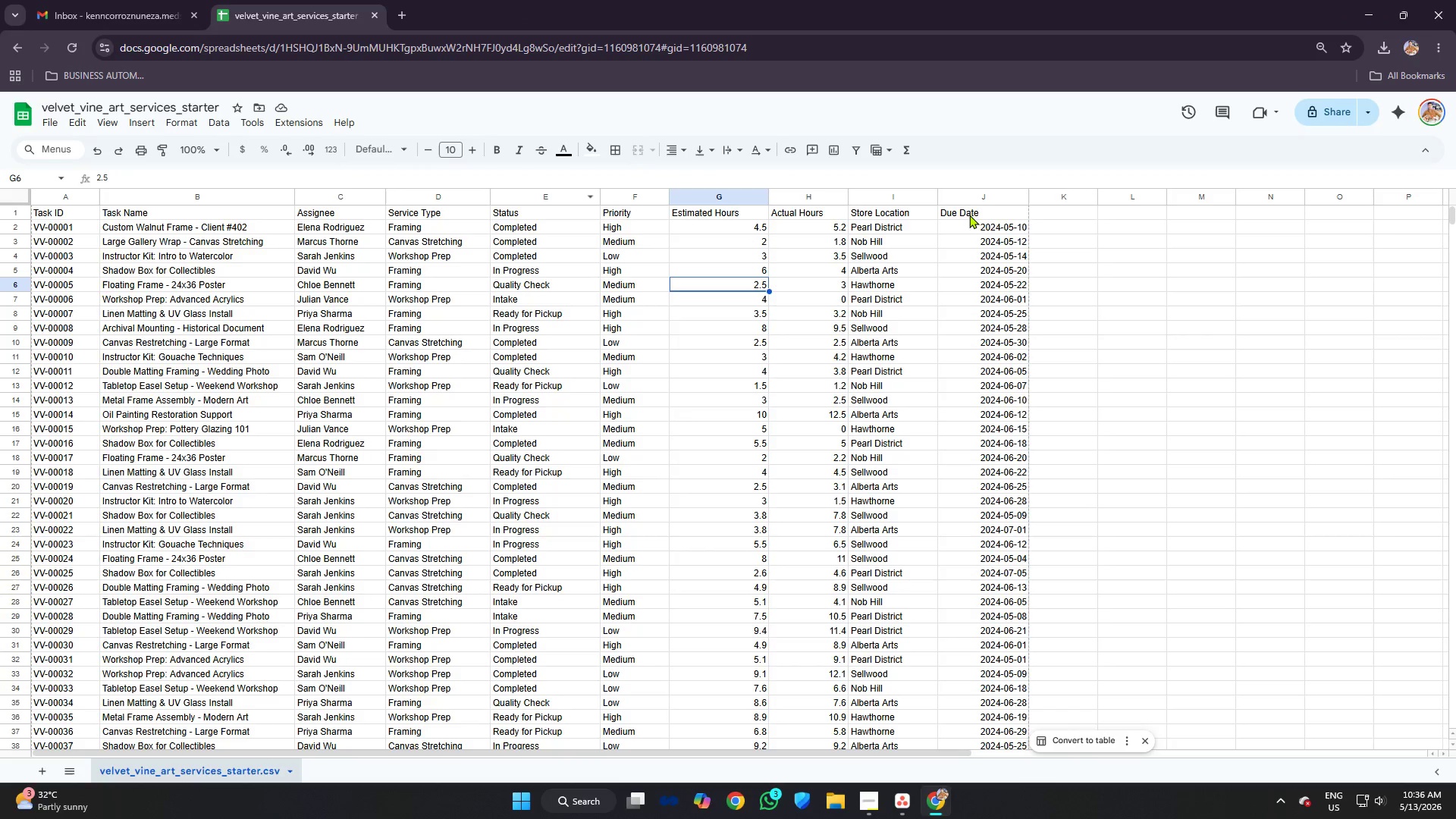 
left_click([1076, 216])
 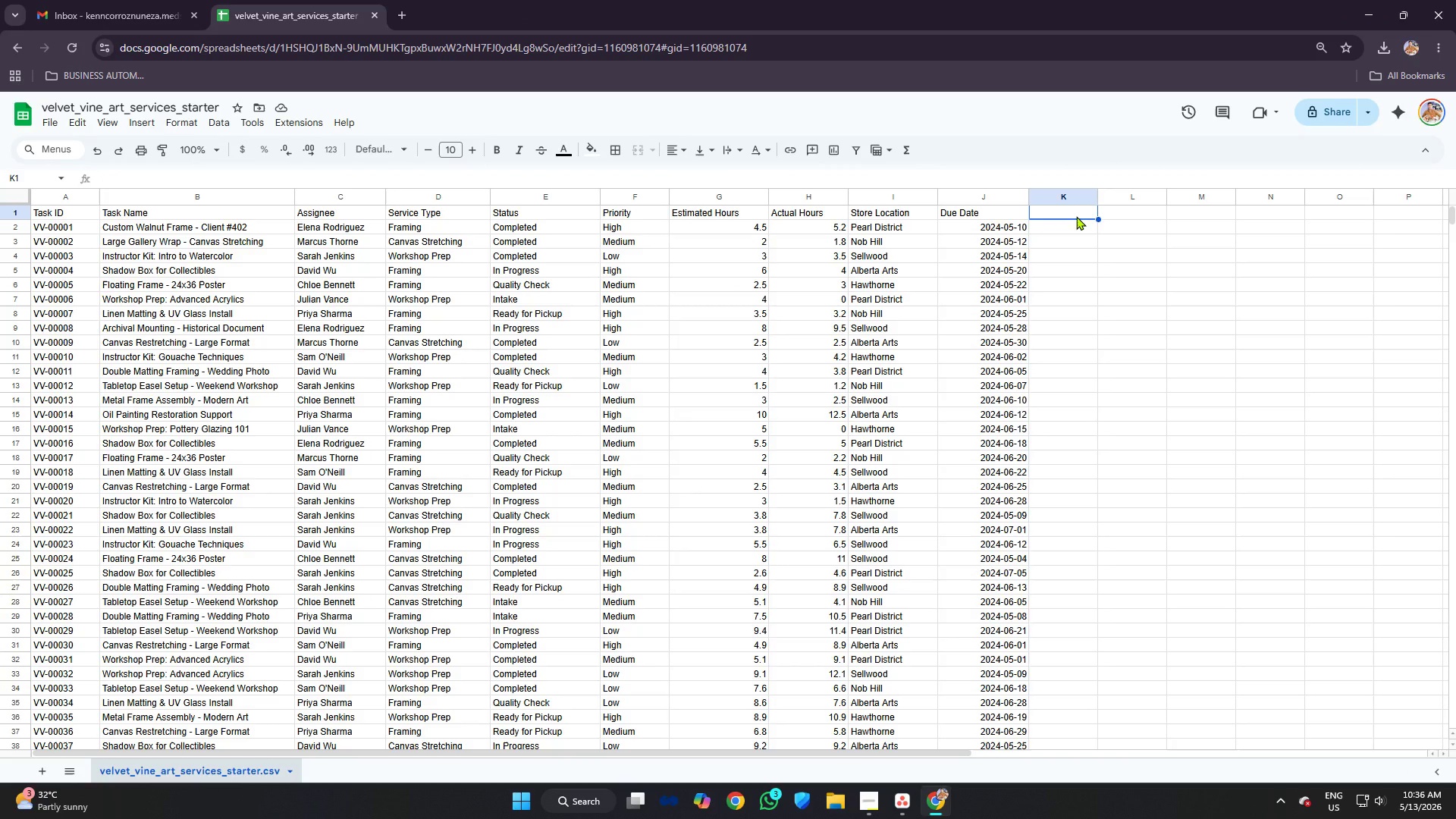 
type(Variance)
 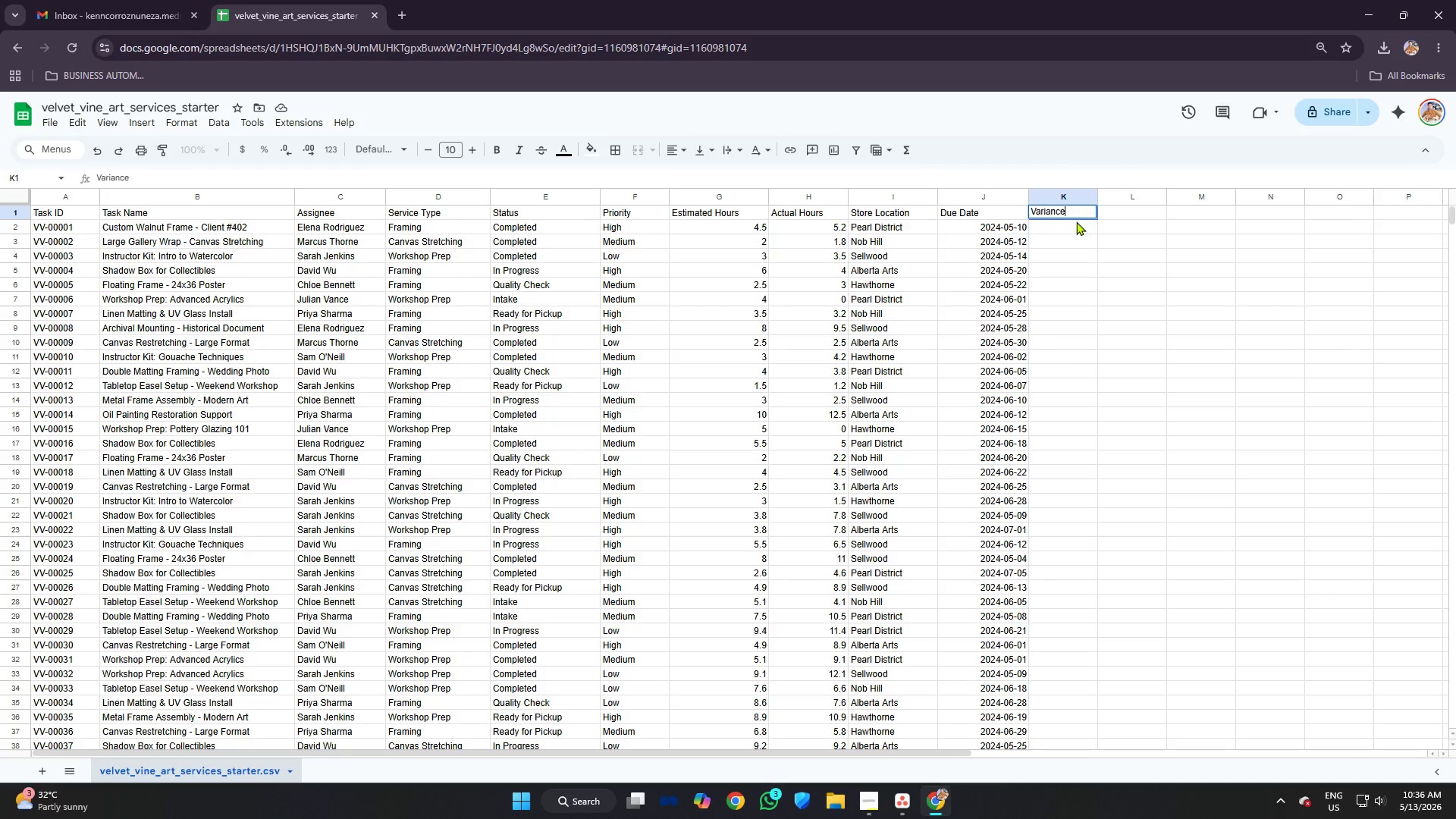 
left_click([1070, 224])
 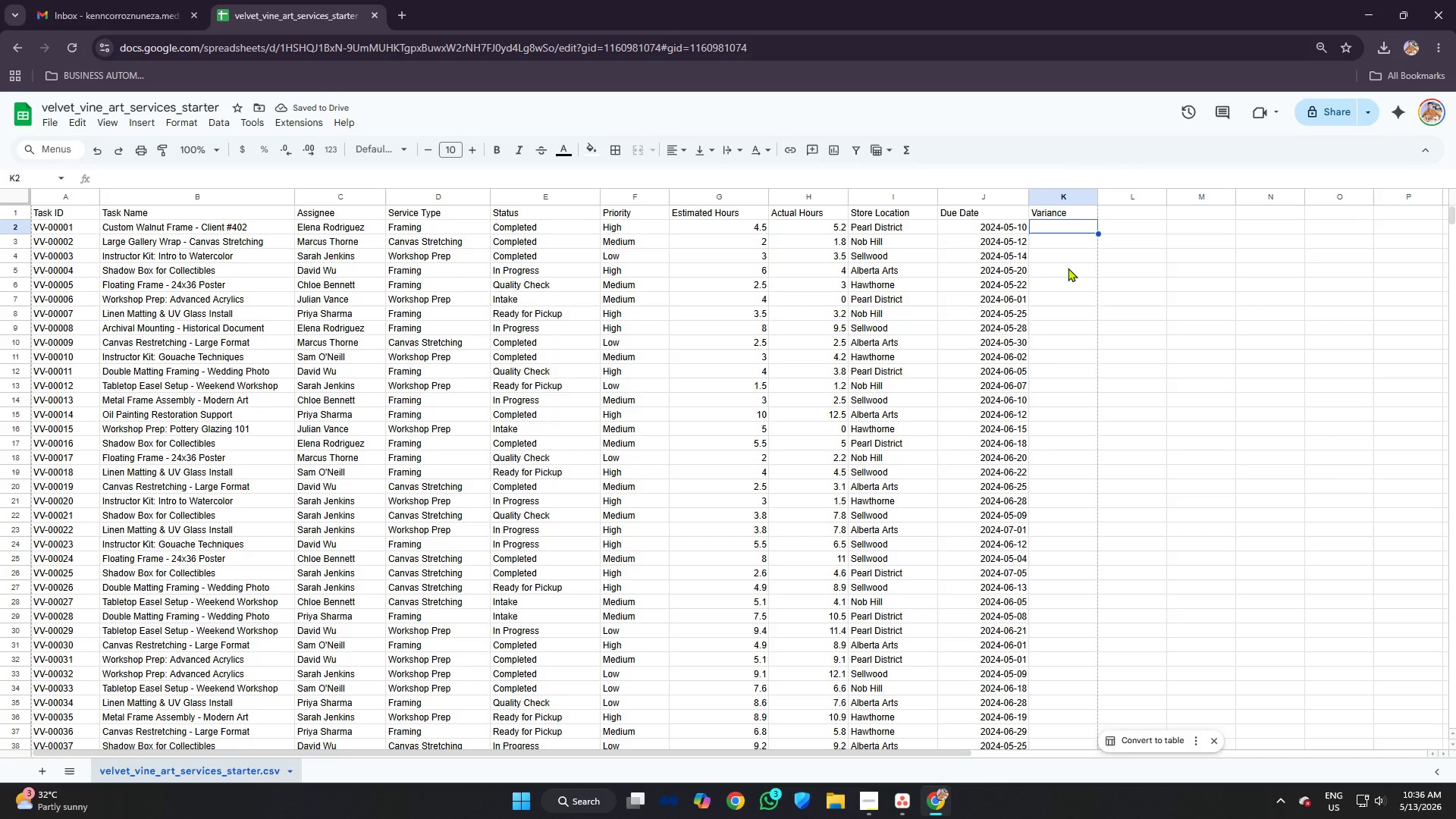 
wait(8.17)
 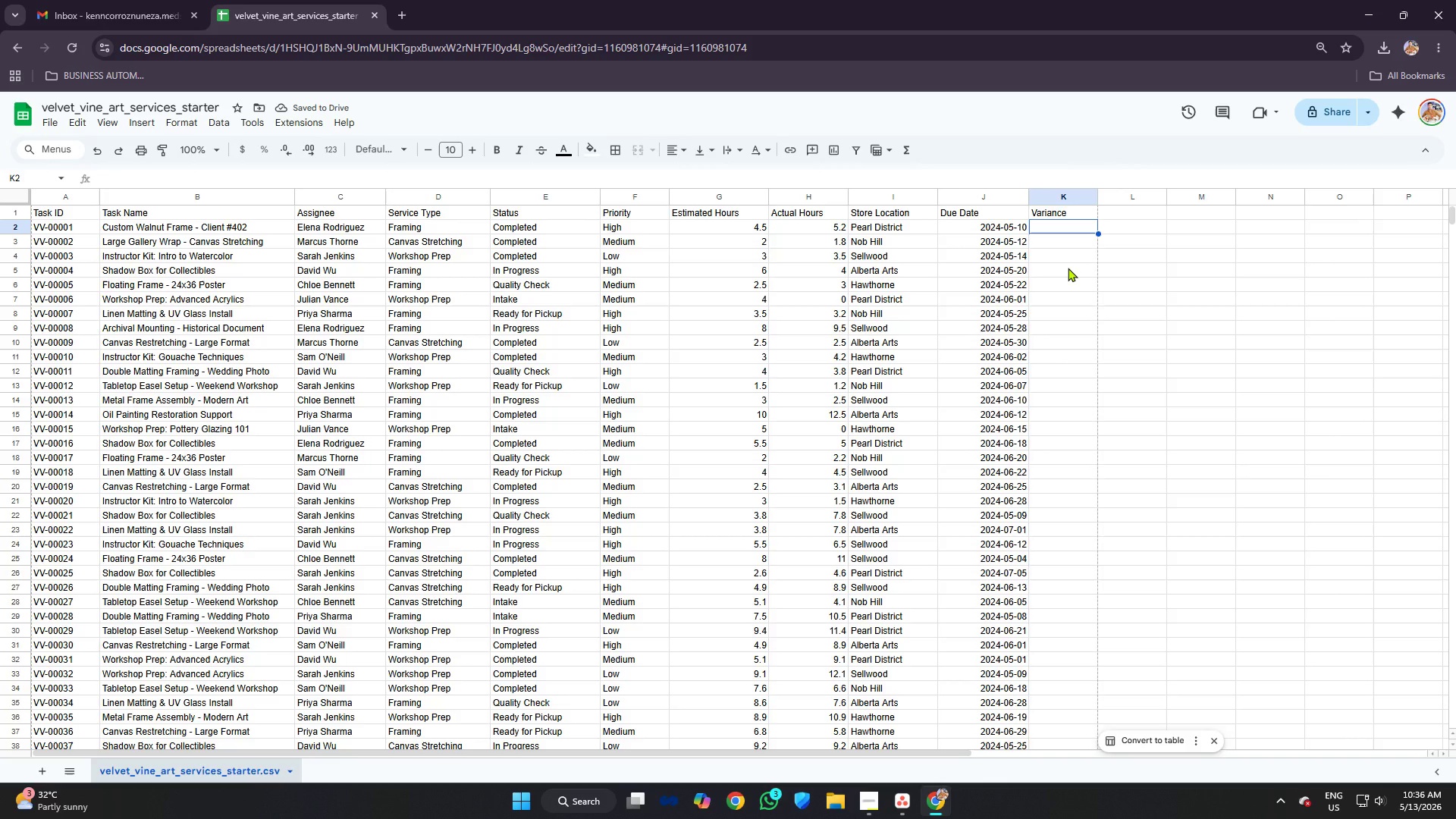 
left_click([903, 805])
 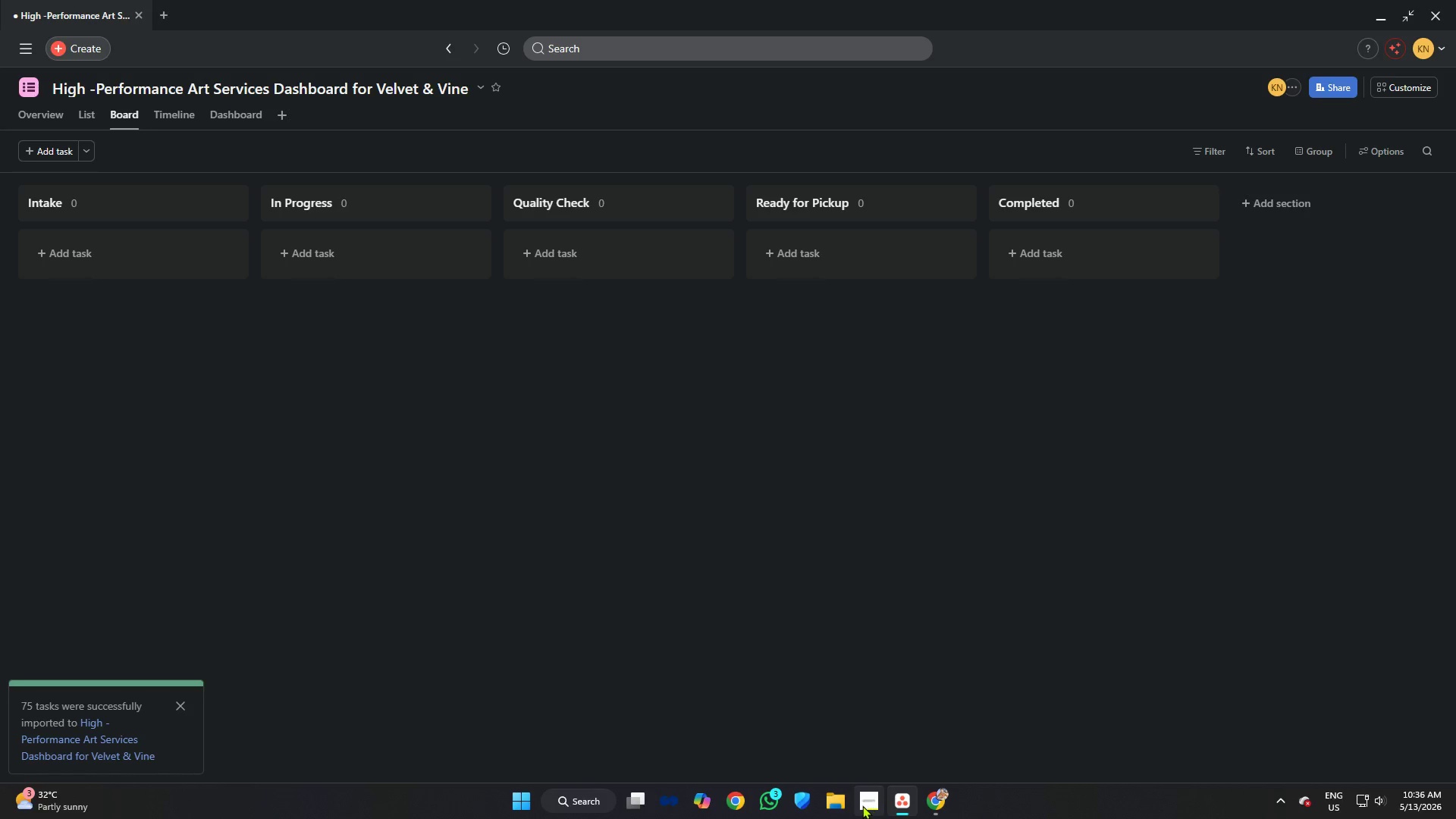 
left_click([860, 805])